 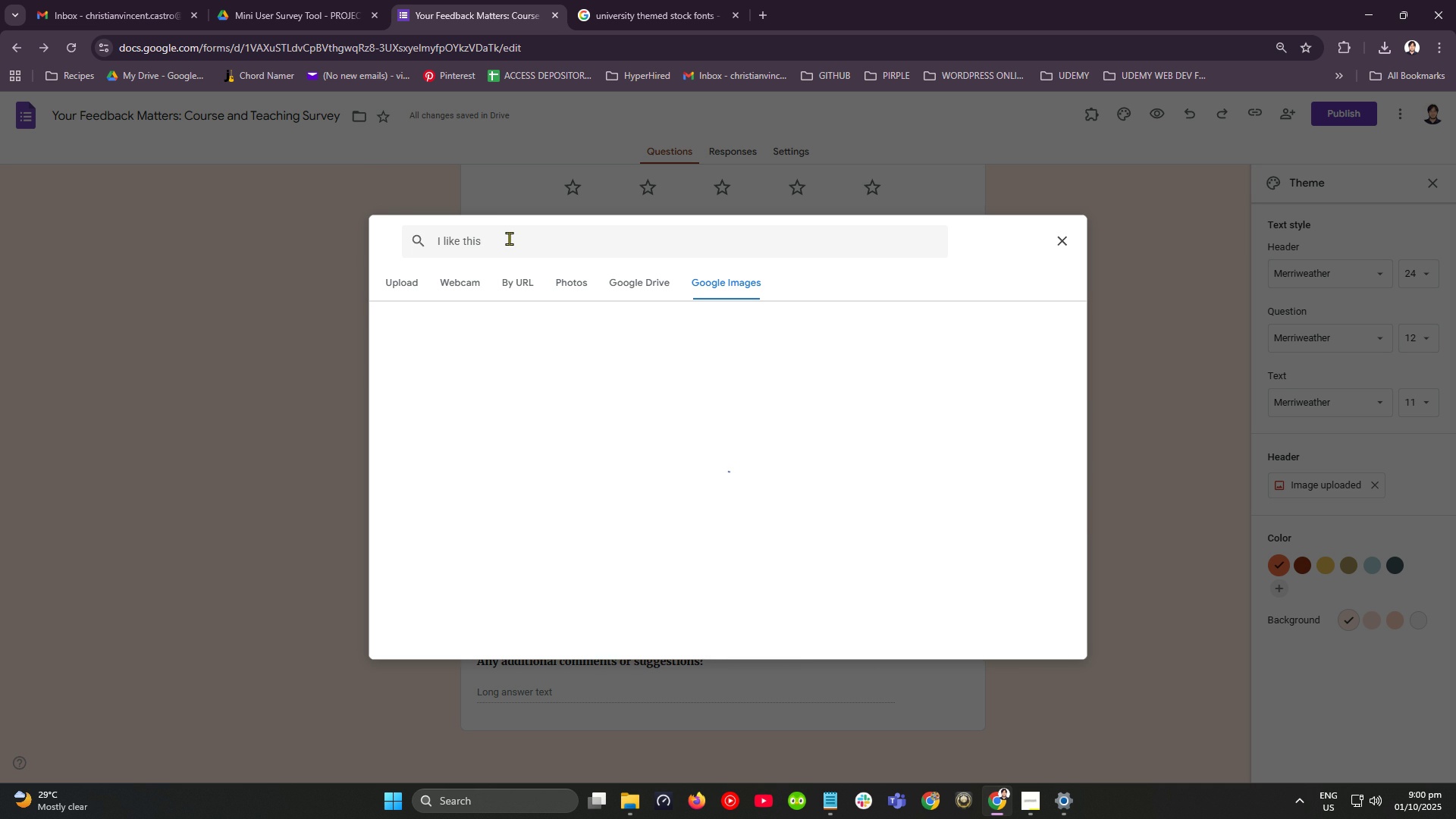 
key(Enter)
 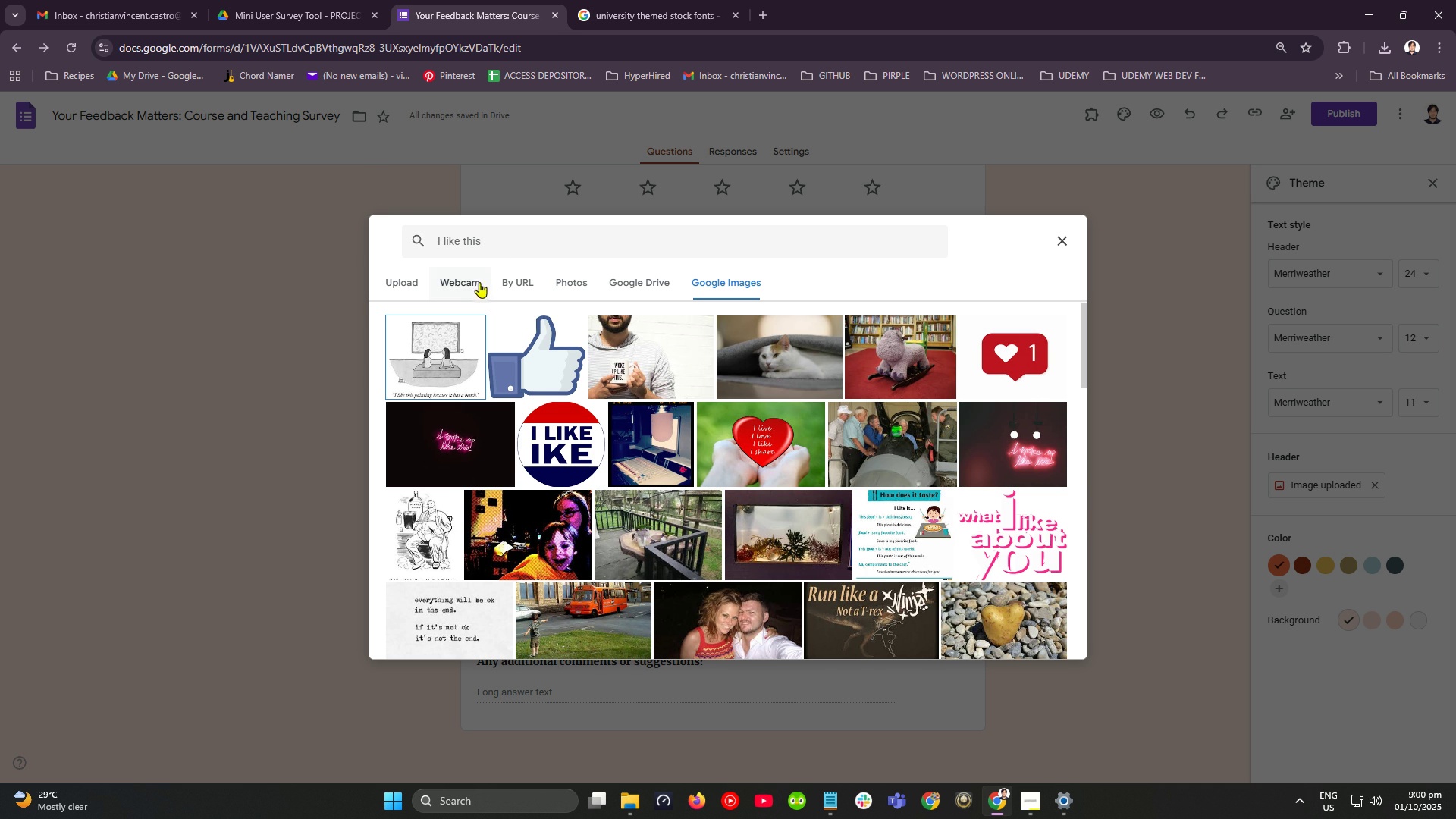 
wait(12.88)
 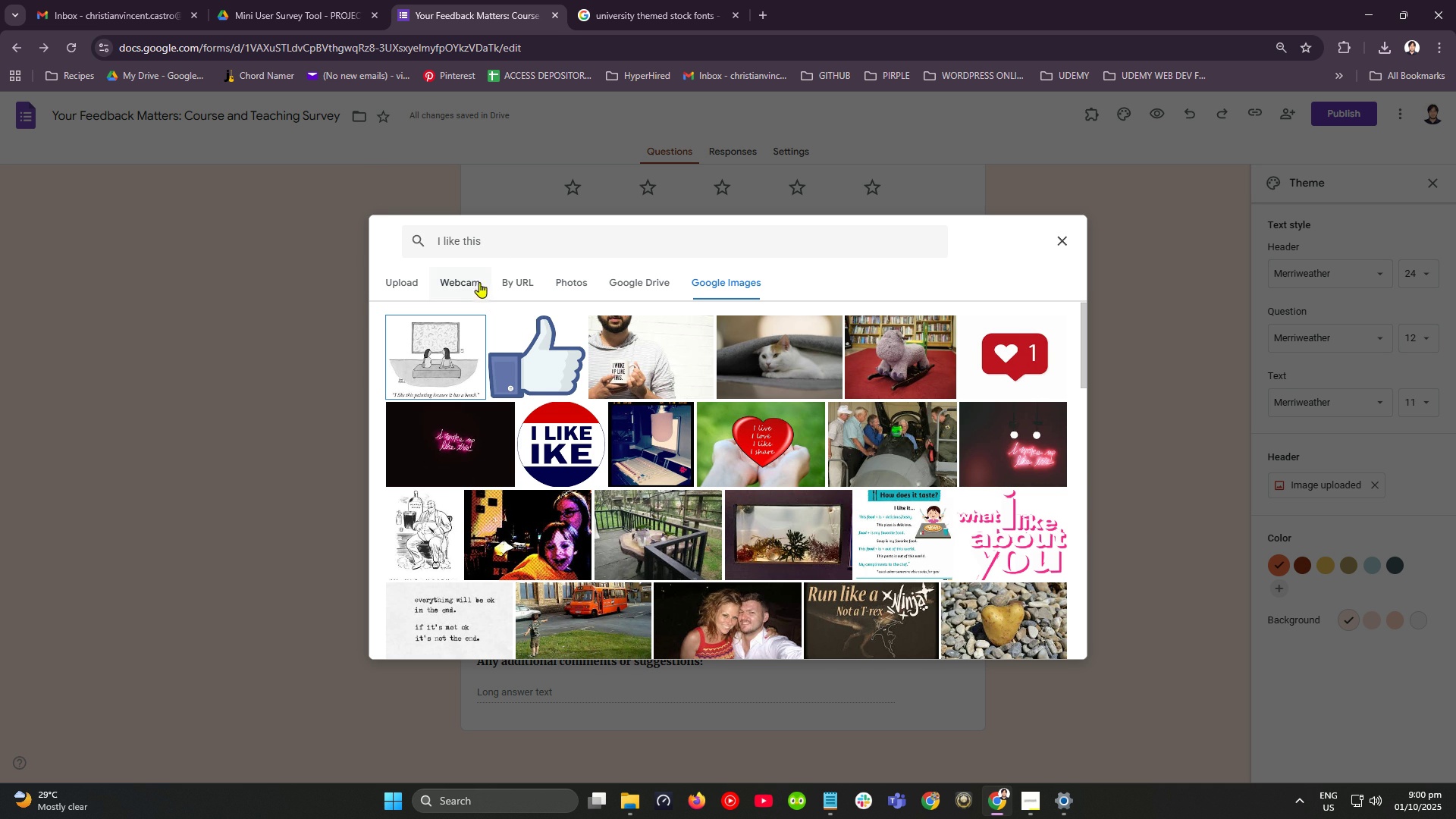 
scroll: coordinate [791, 577], scroll_direction: down, amount: 9.0
 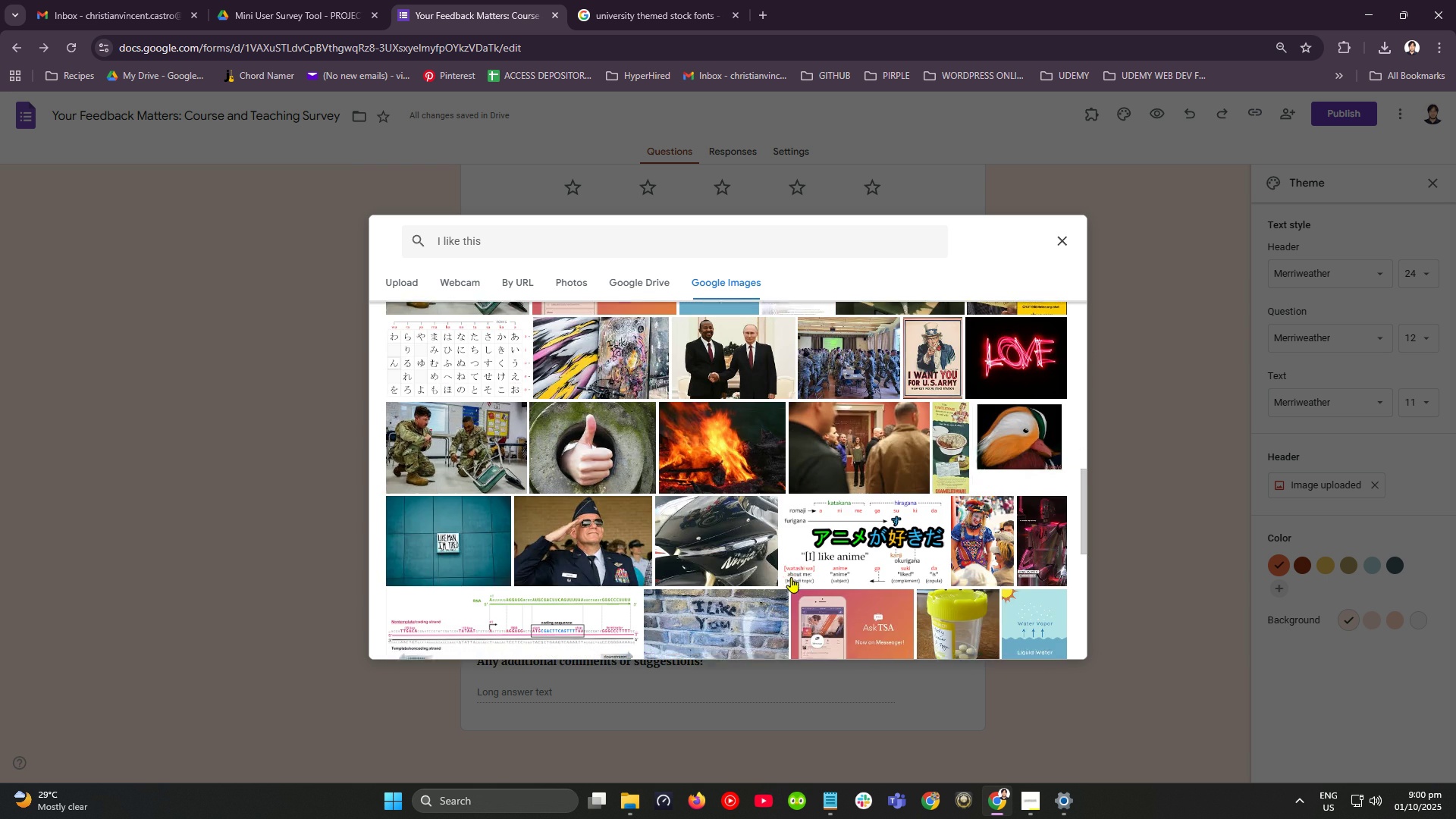 
scroll: coordinate [791, 577], scroll_direction: up, amount: 10.0
 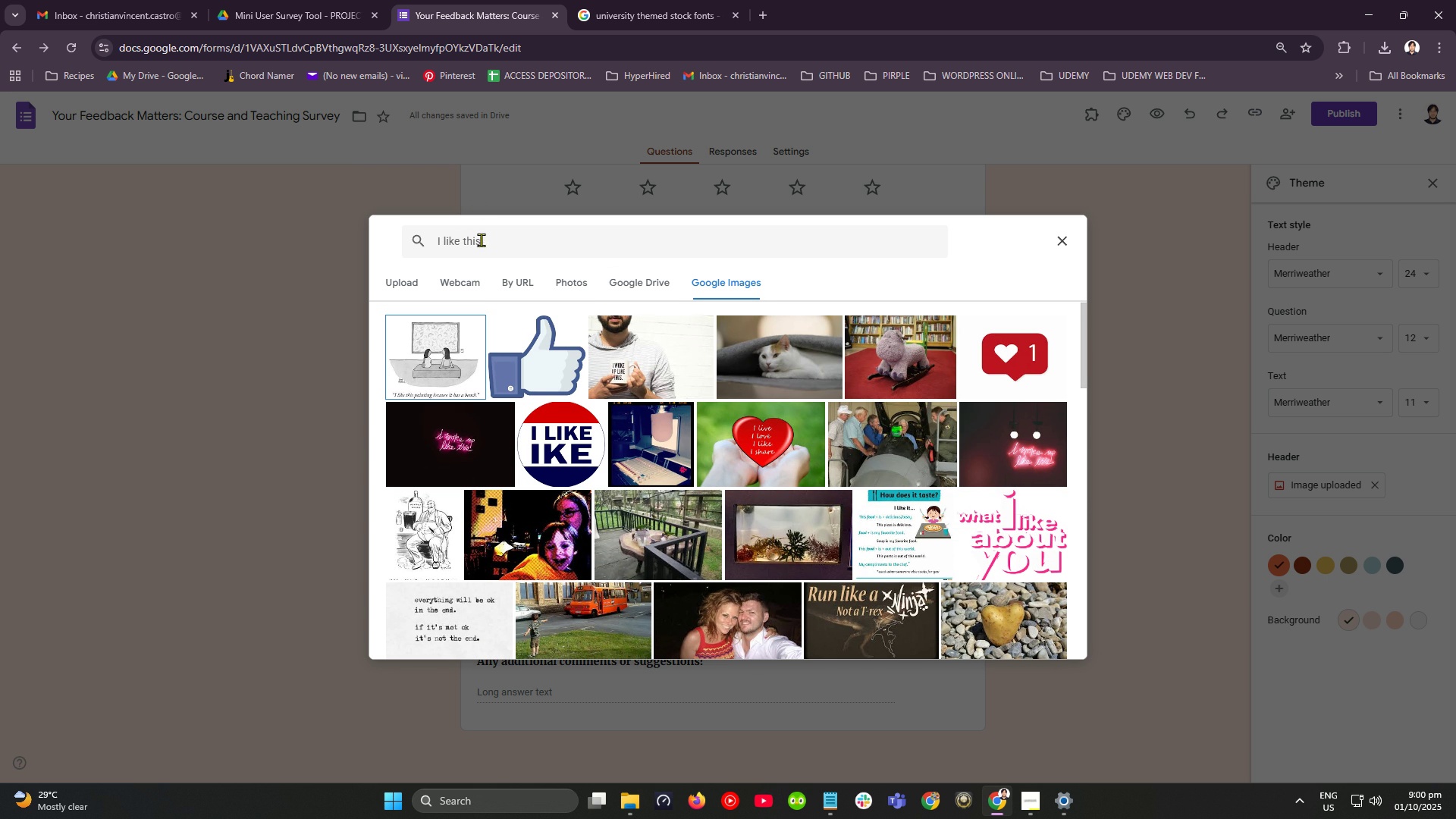 
double_click([475, 237])
 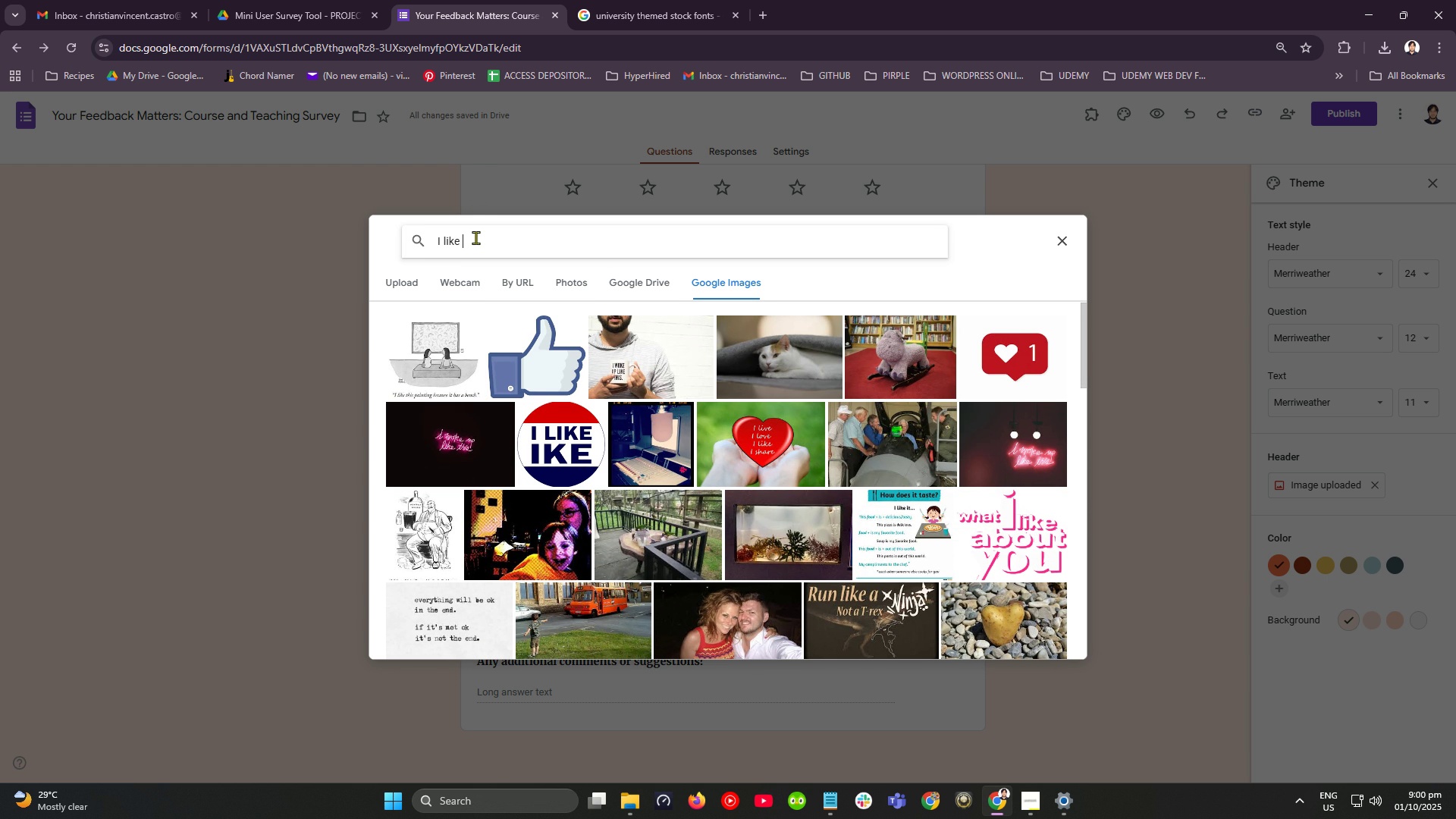 
key(Backspace)
 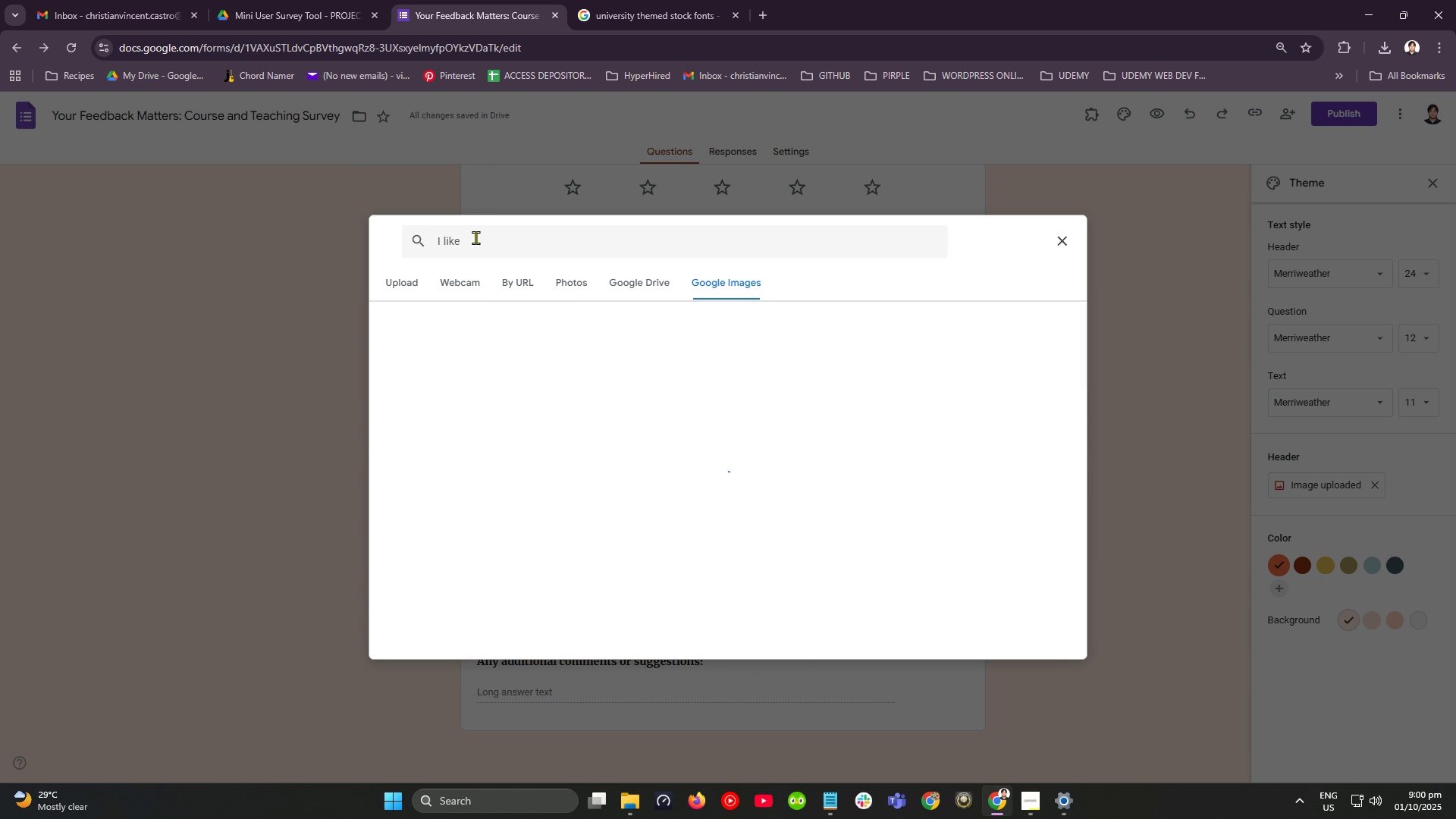 
key(Enter)
 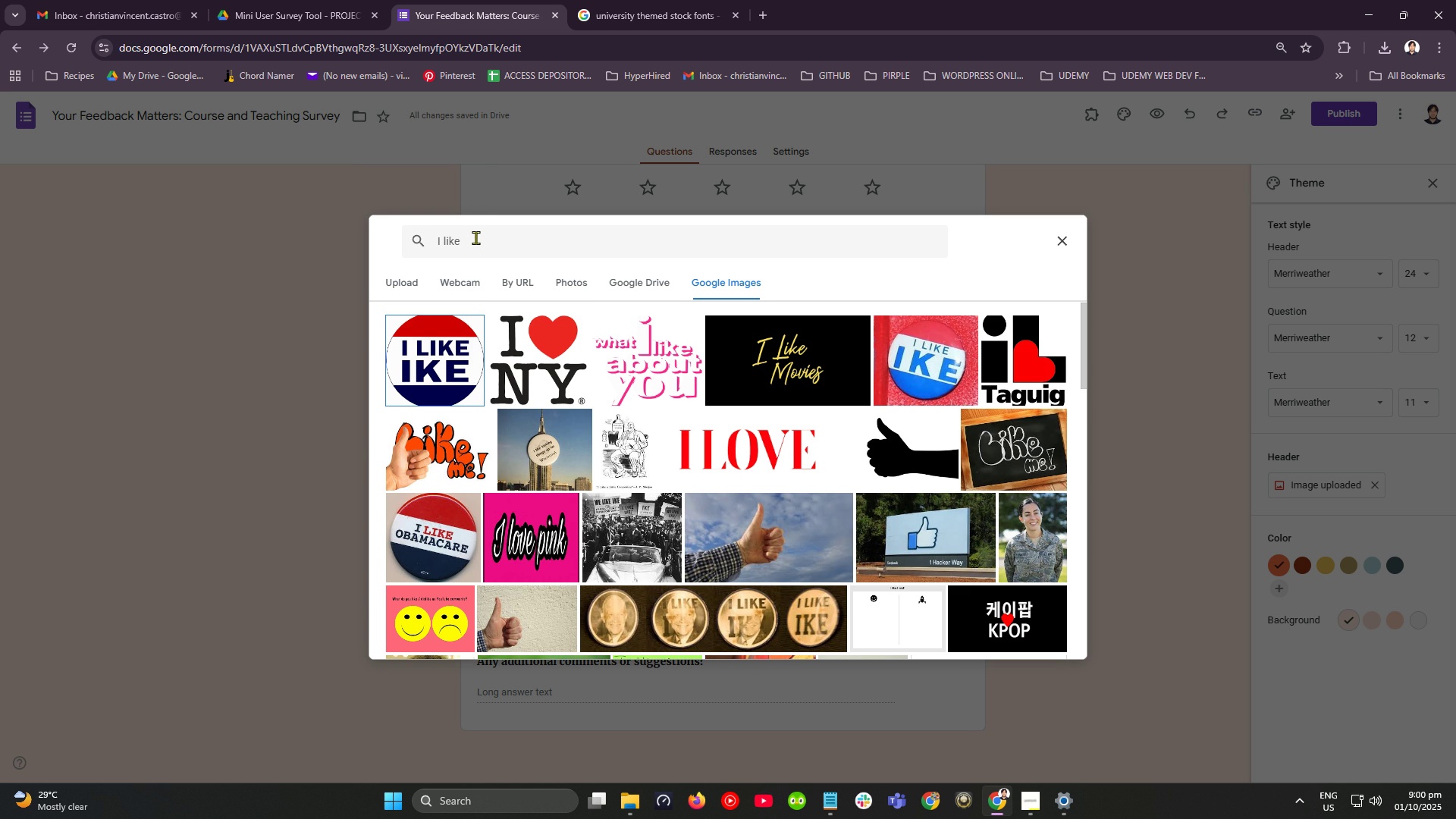 
wait(9.84)
 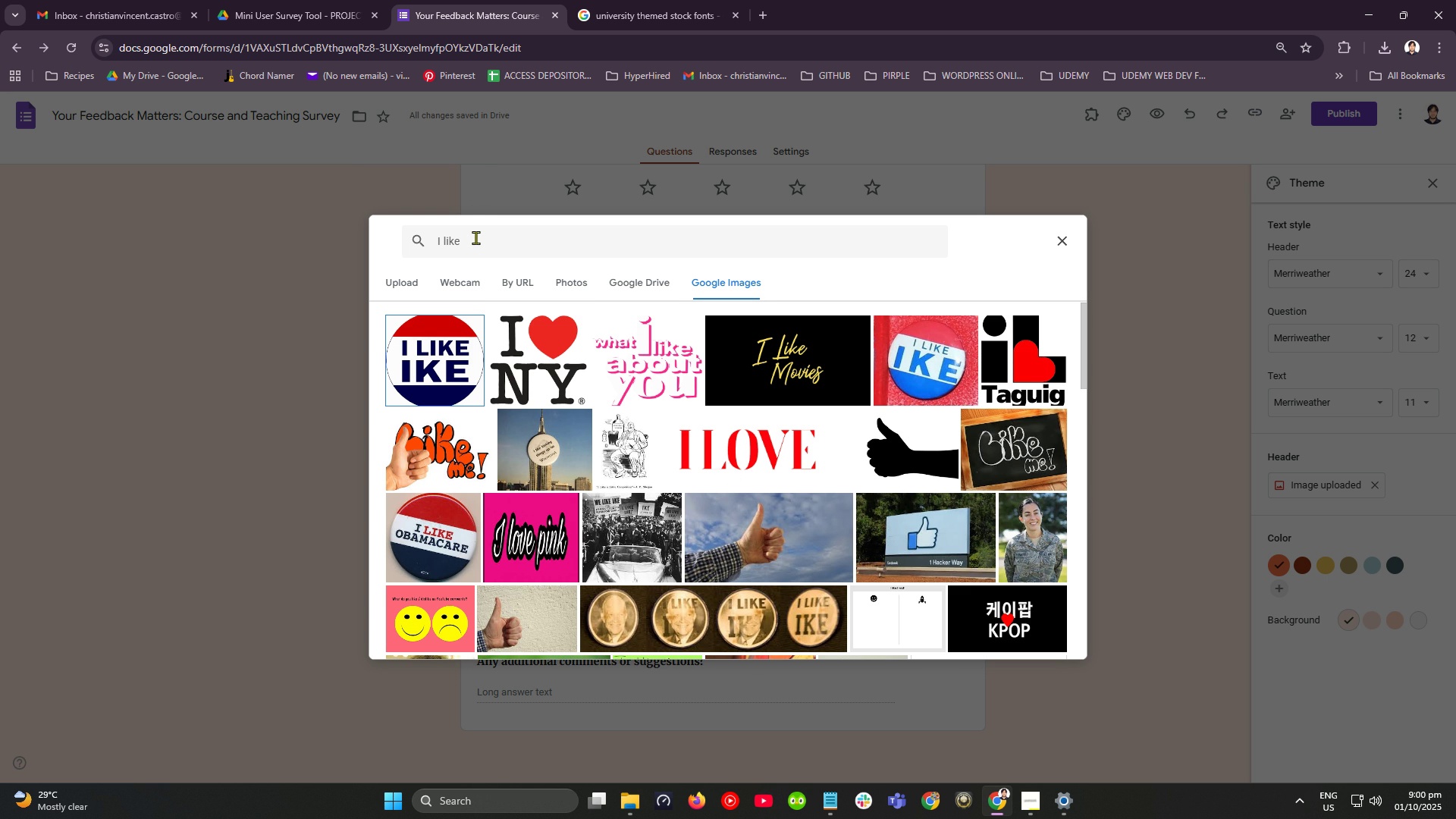 
scroll: coordinate [554, 358], scroll_direction: down, amount: 16.0
 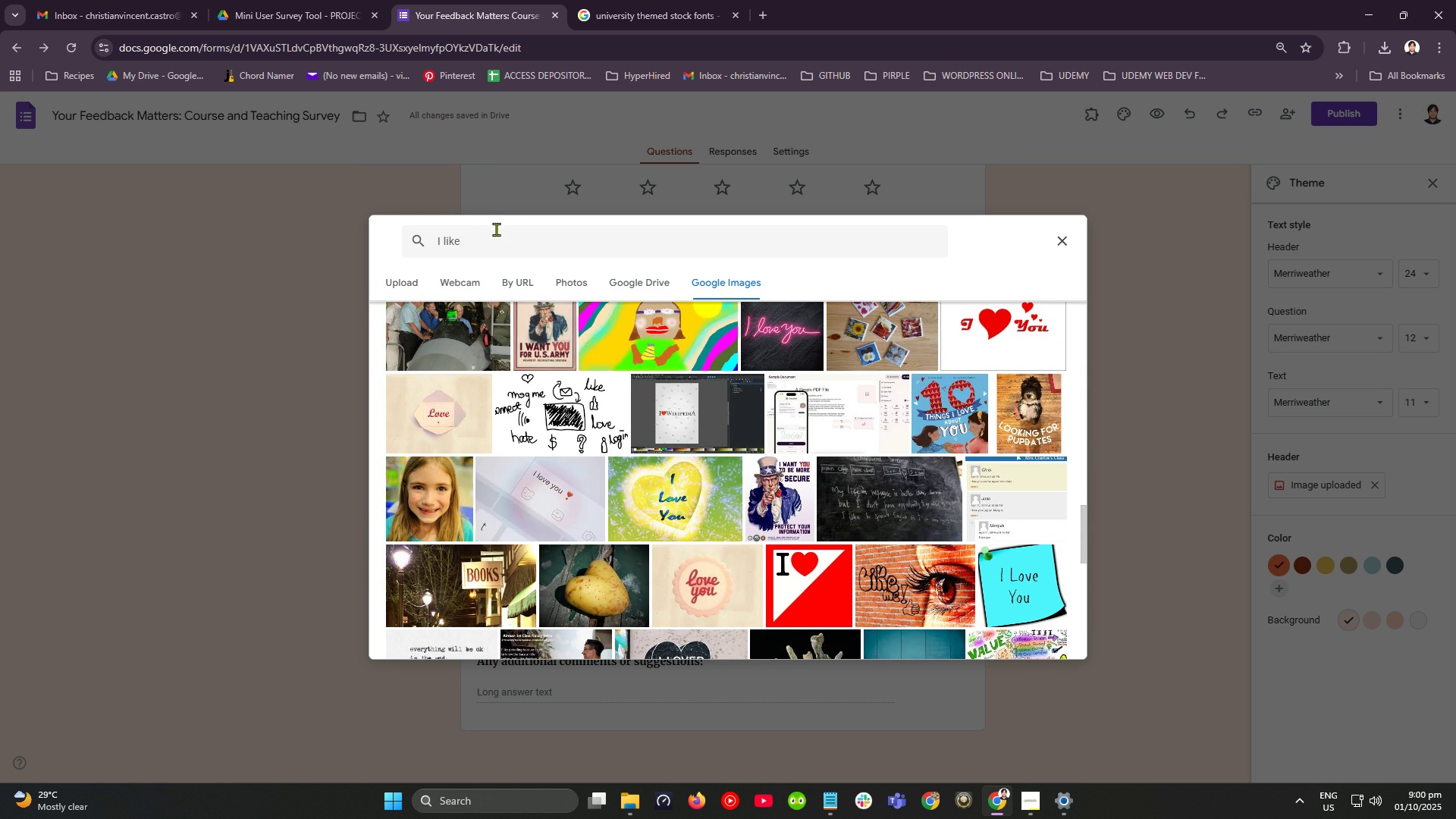 
left_click([480, 237])
 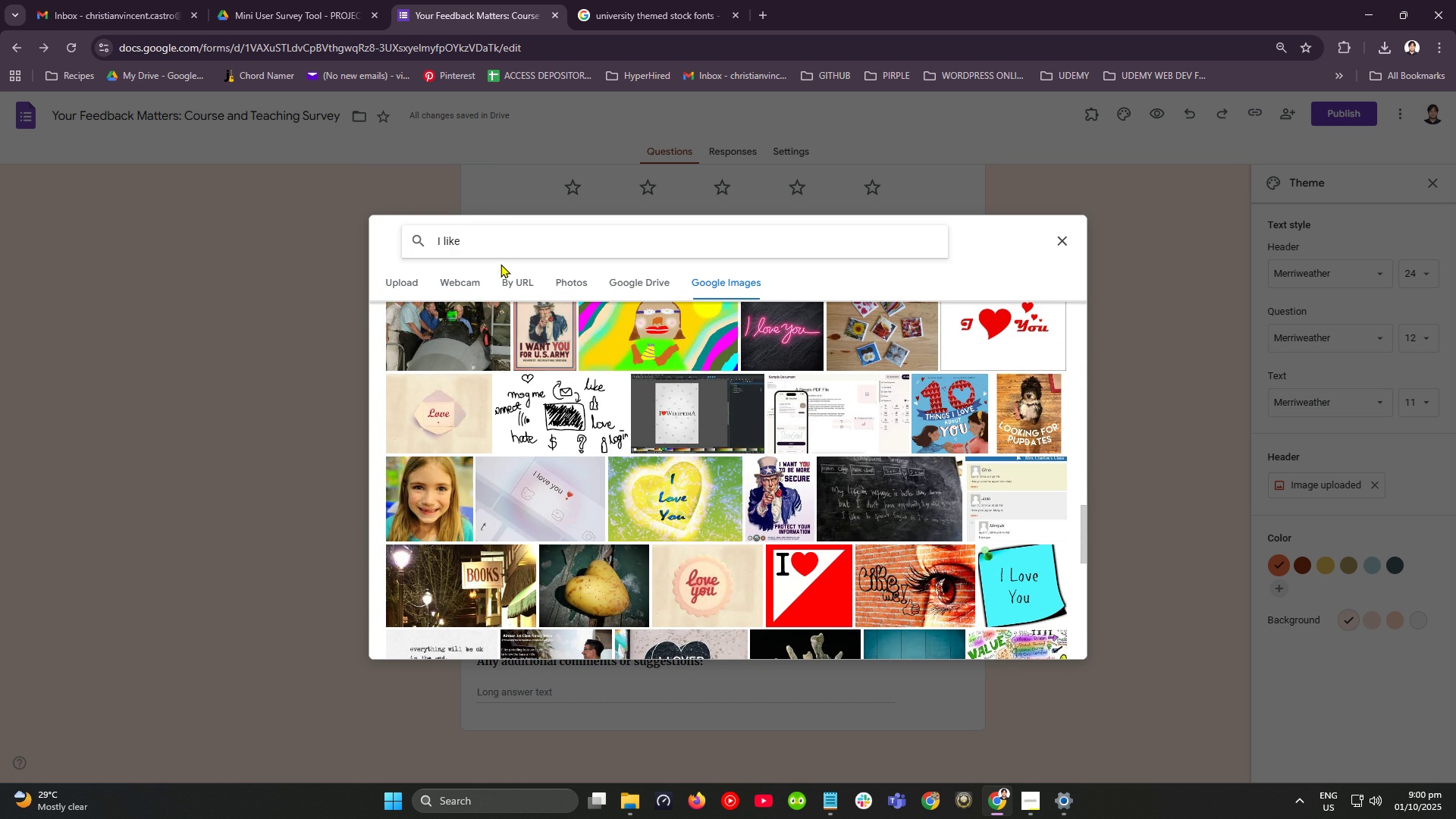 
key(Space)
 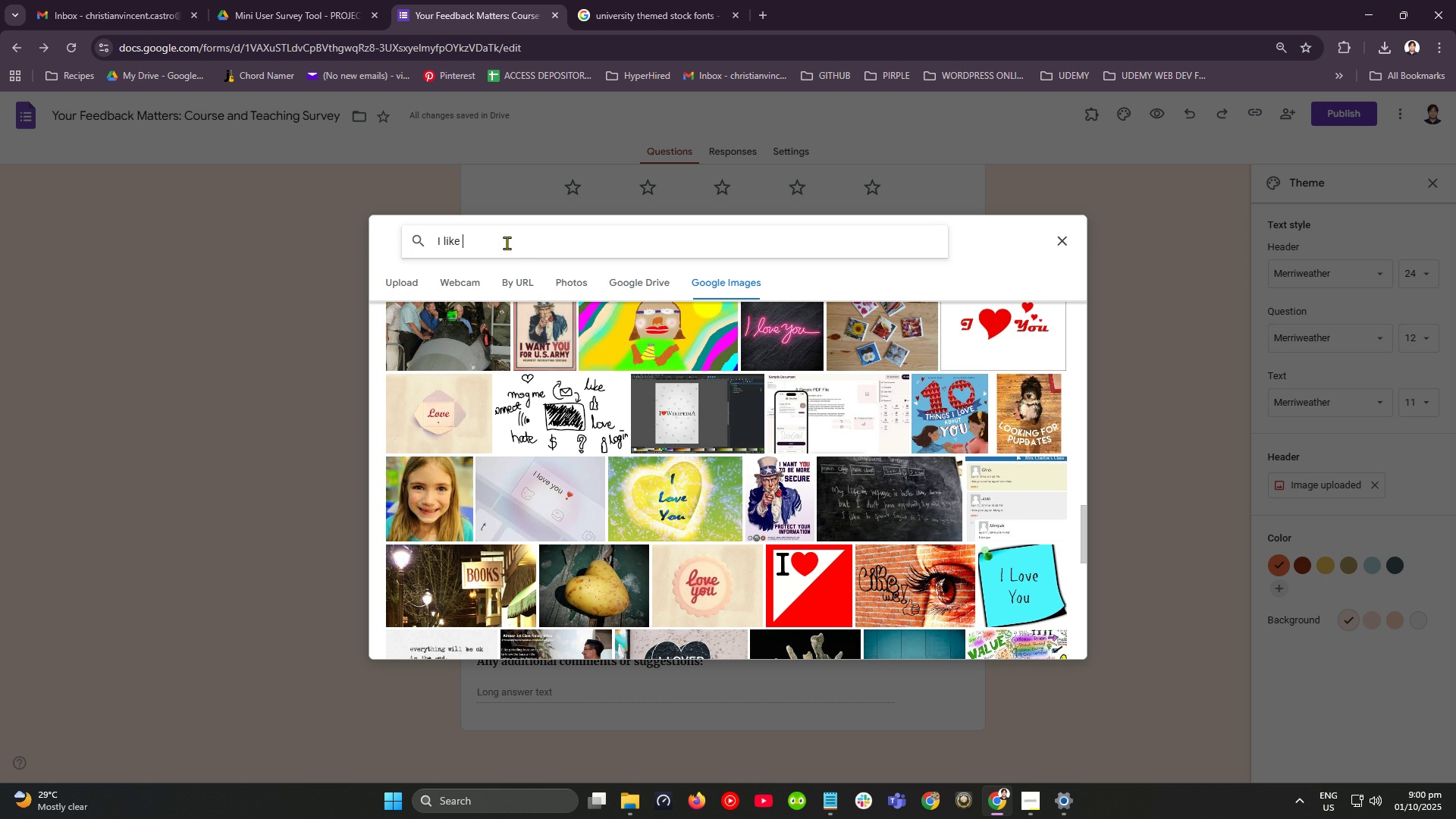 
double_click([507, 243])
 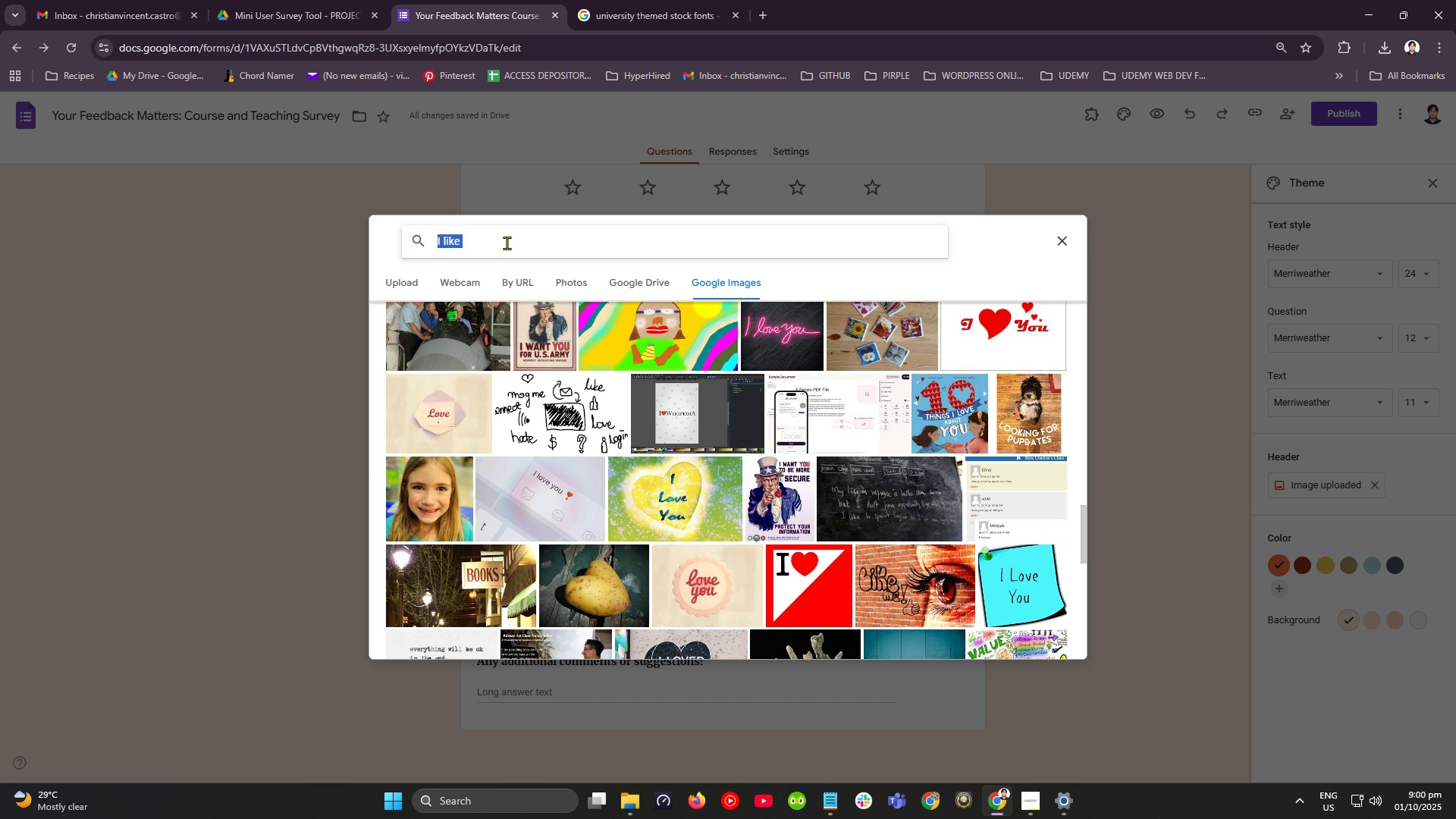 
triple_click([507, 243])
 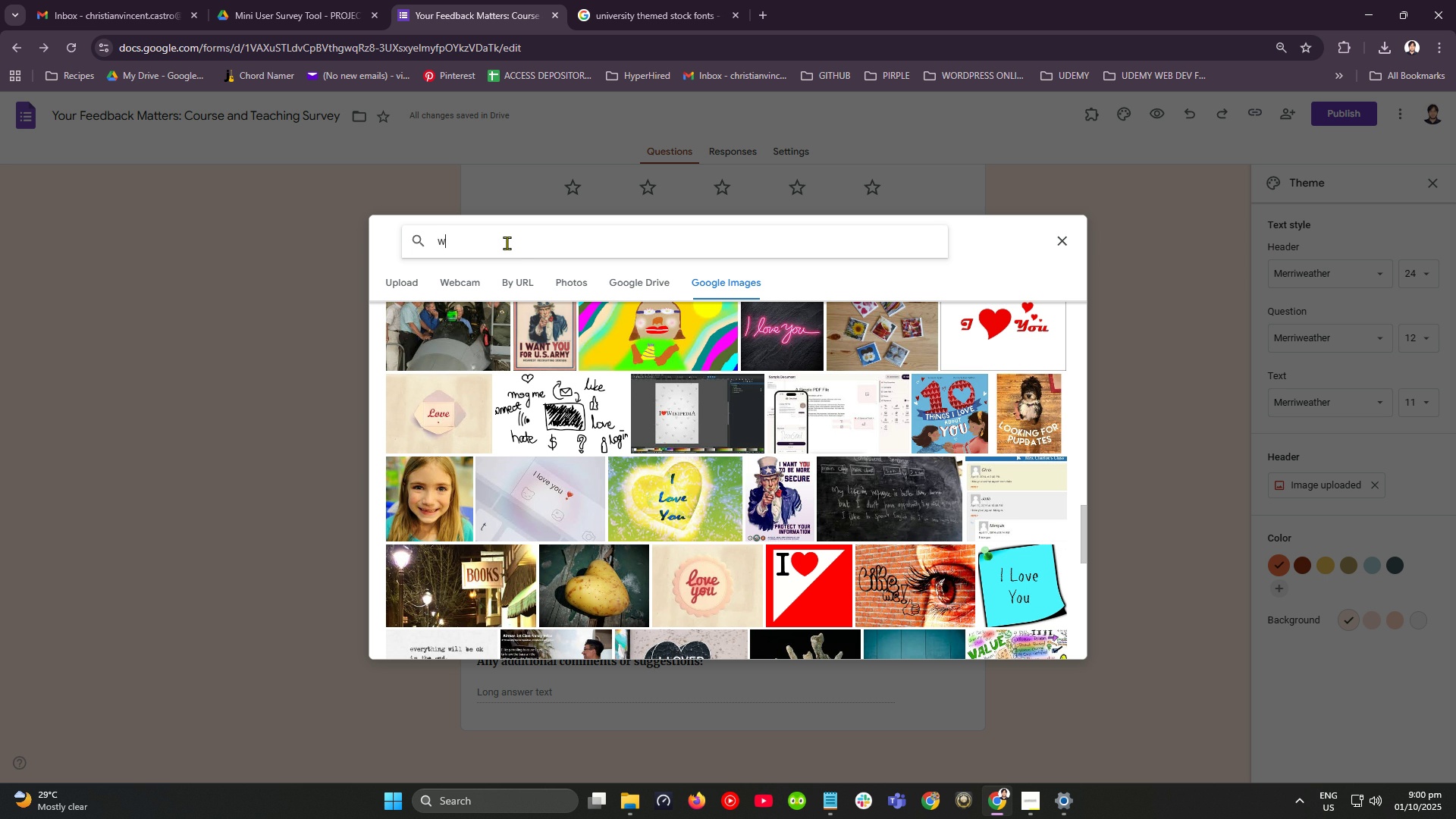 
triple_click([507, 243])
 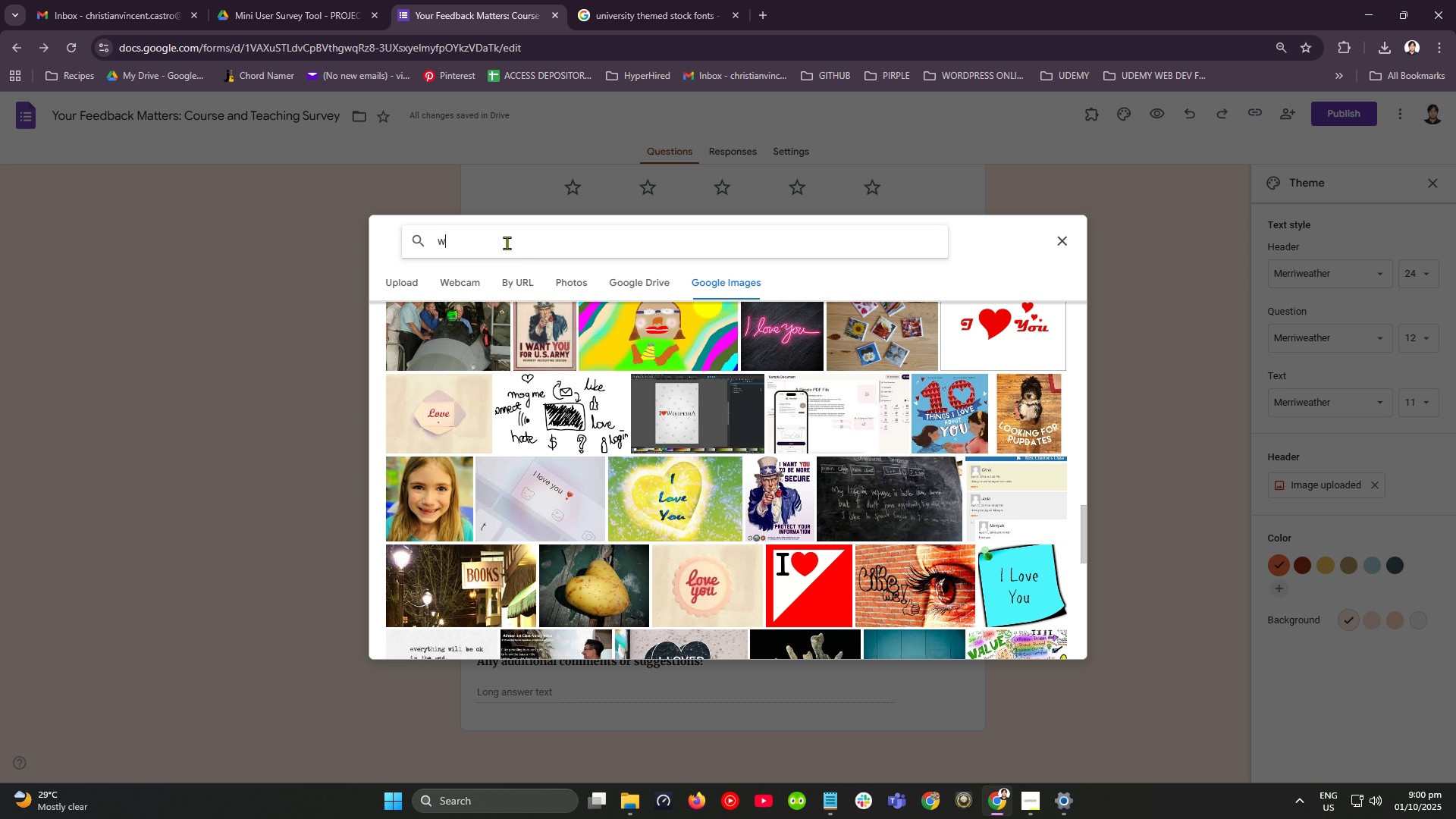 
type(what I like a bout)
 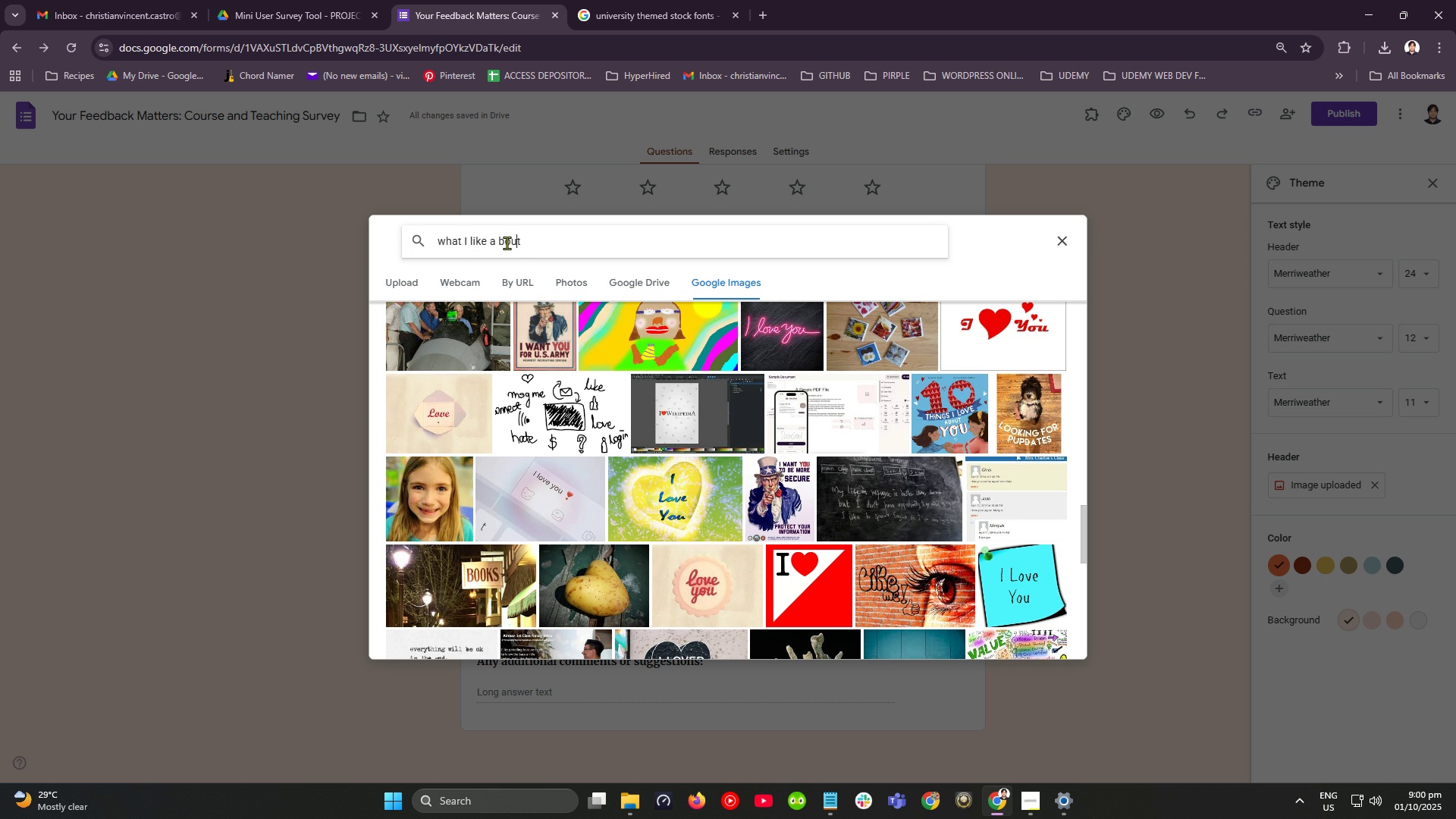 
key(ArrowLeft)
 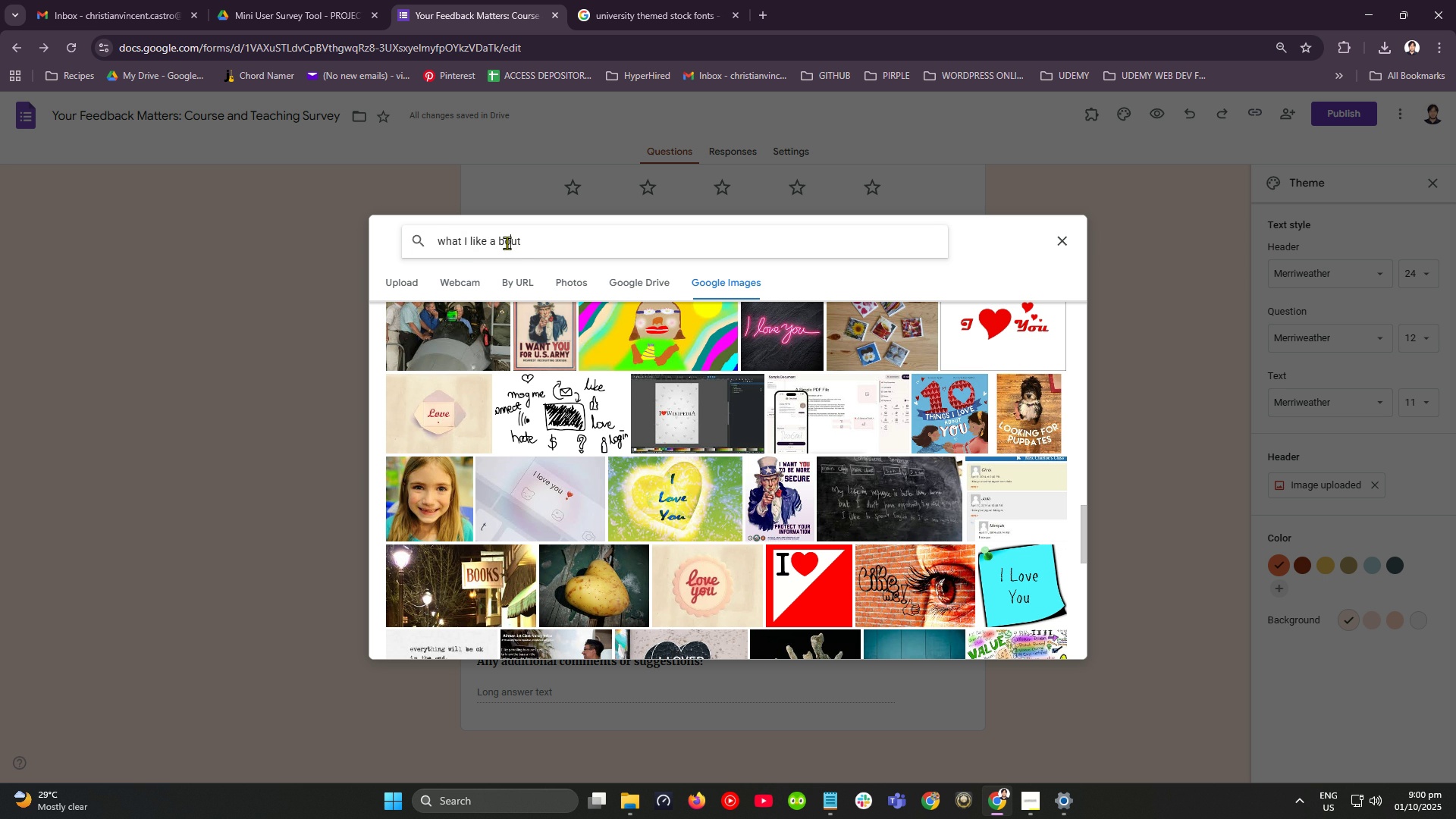 
key(ArrowLeft)
 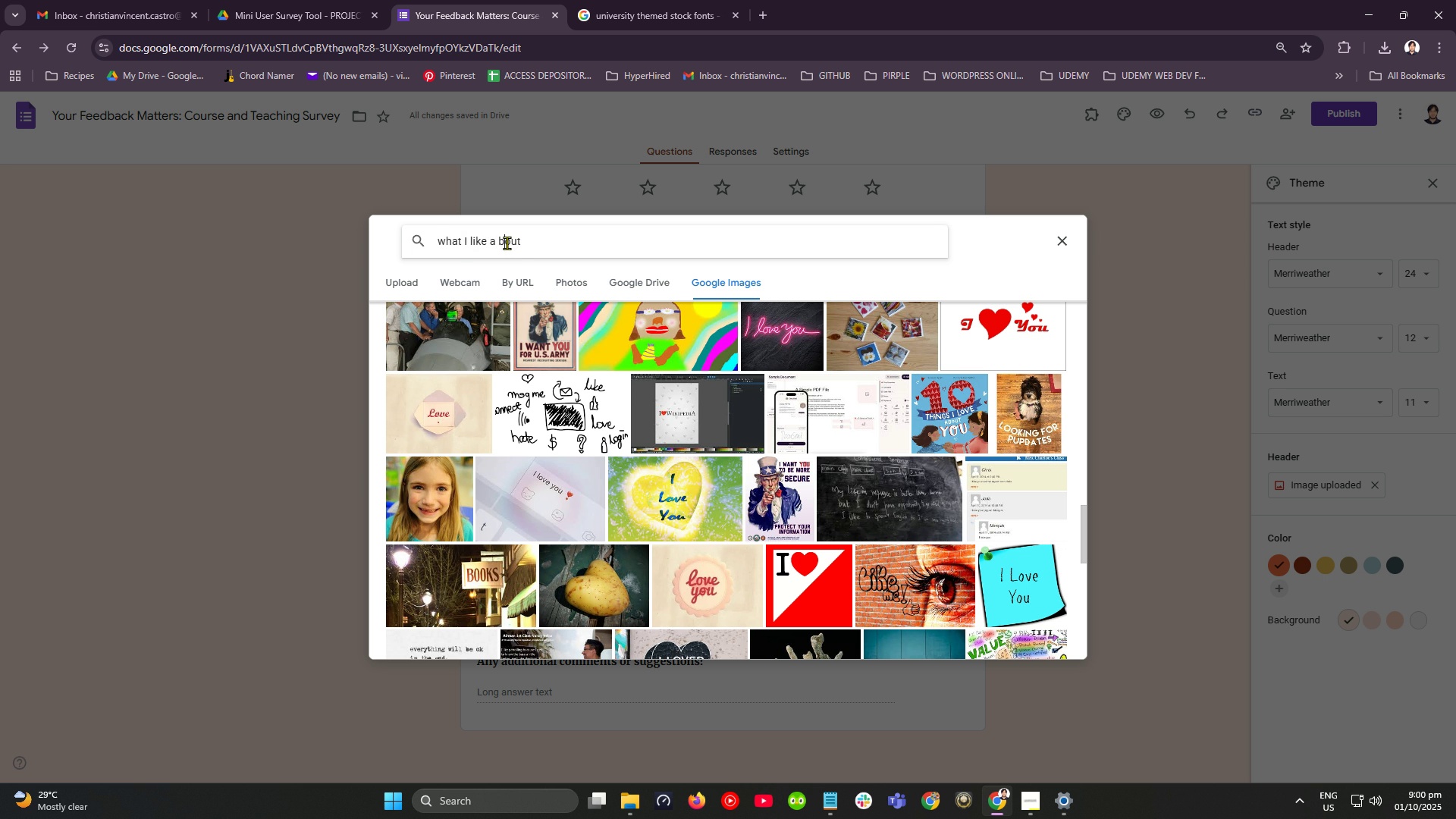 
key(ArrowLeft)
 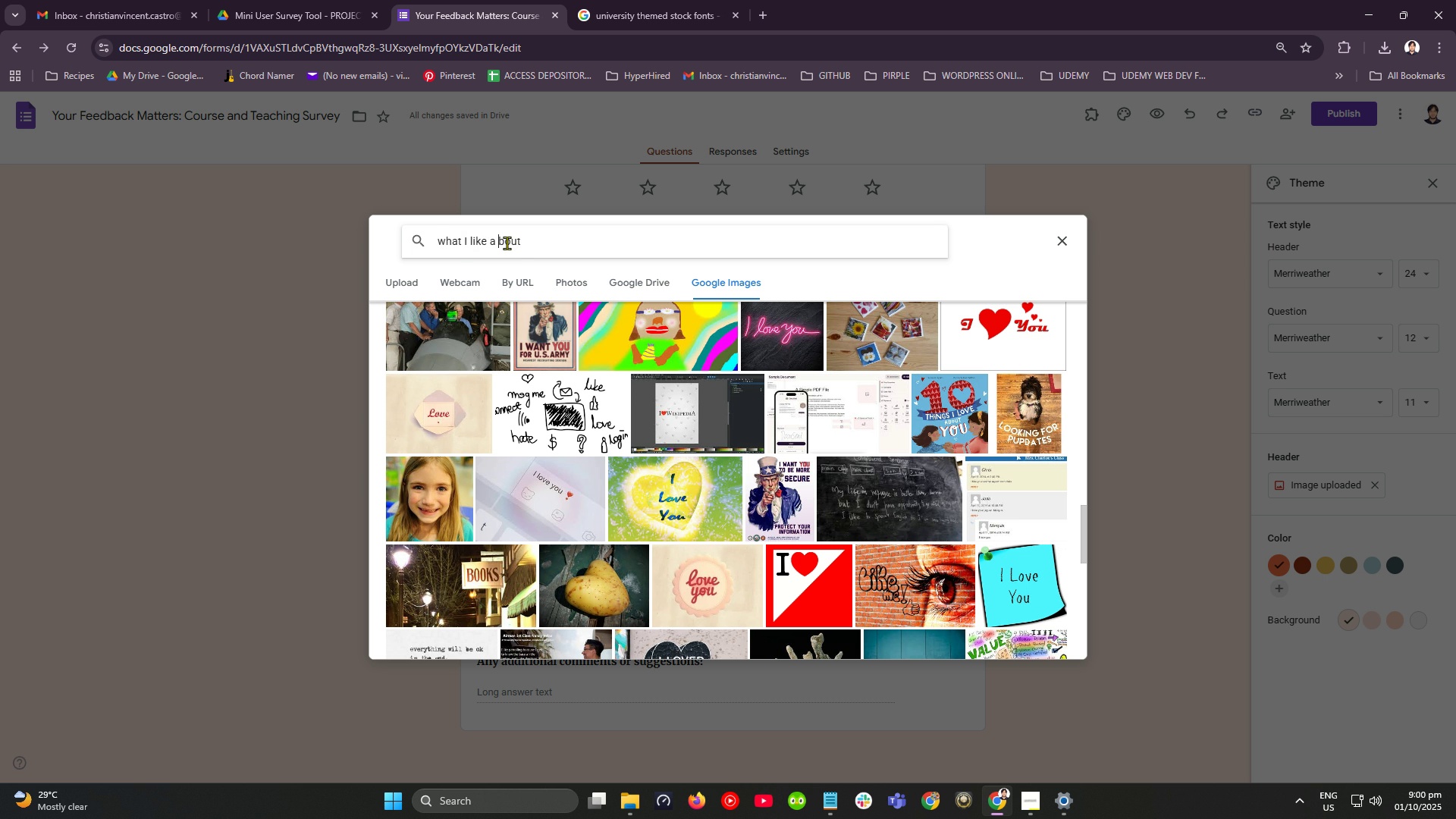 
key(ArrowLeft)
 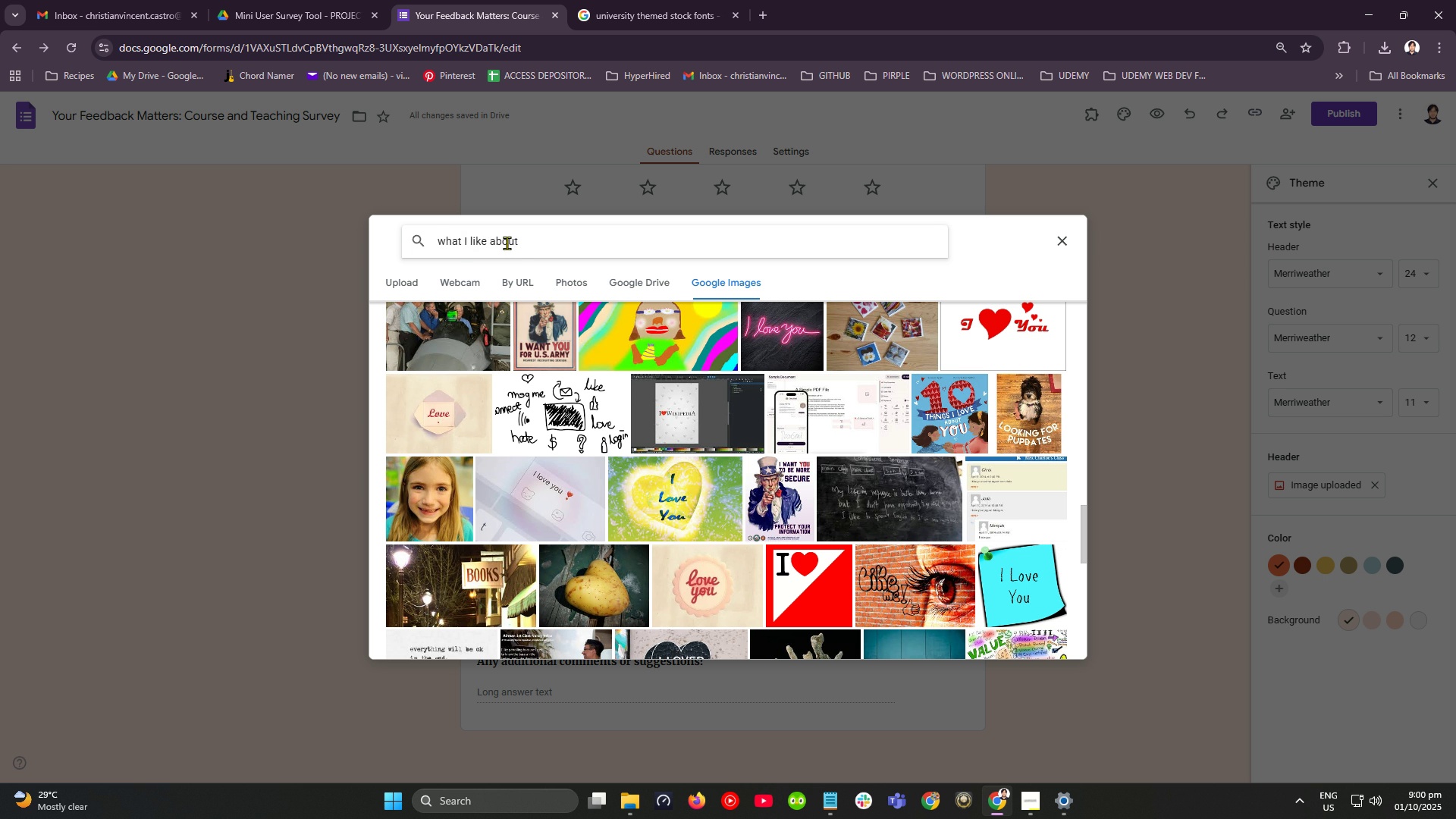 
key(Backspace)
 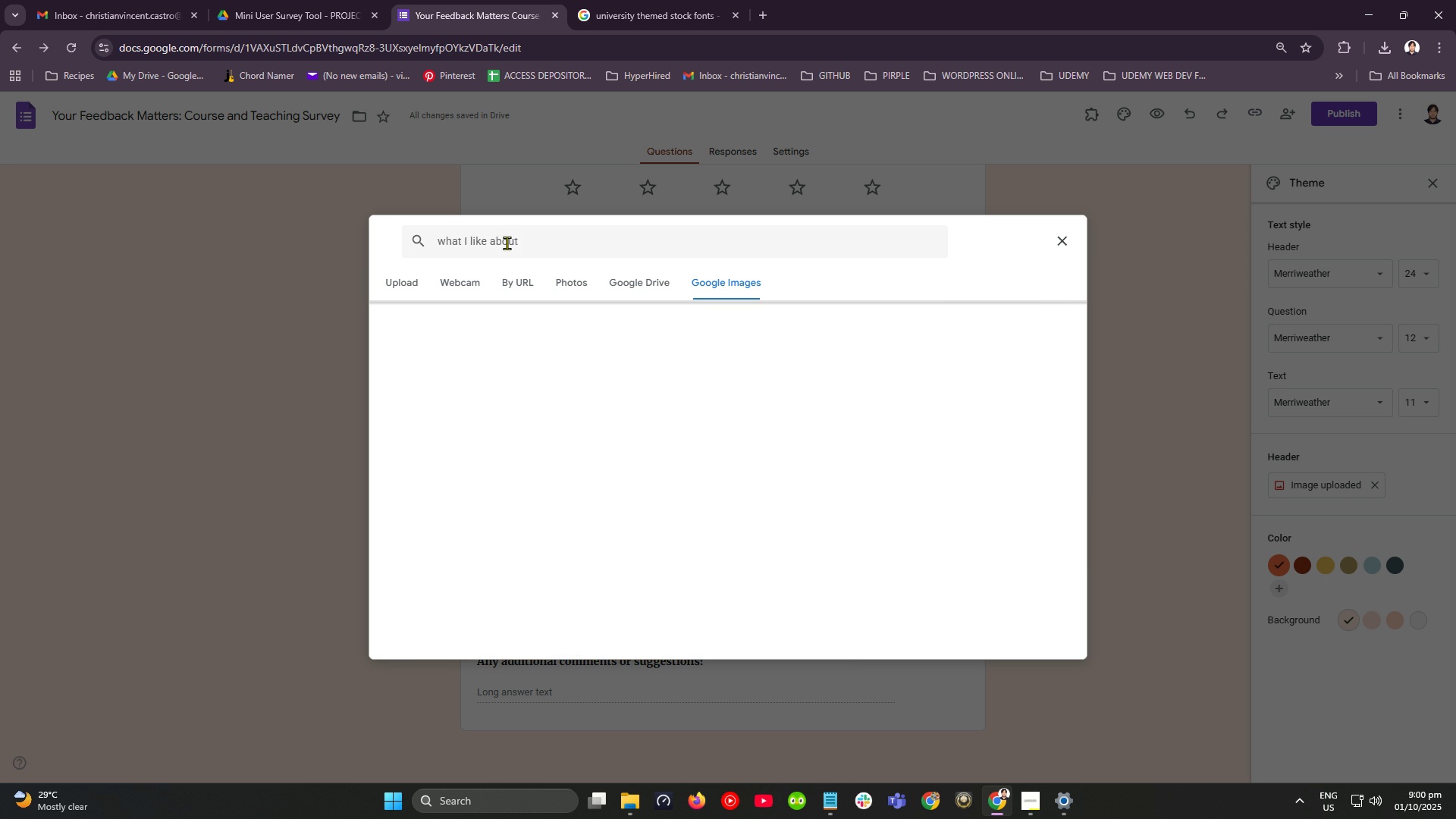 
key(Enter)
 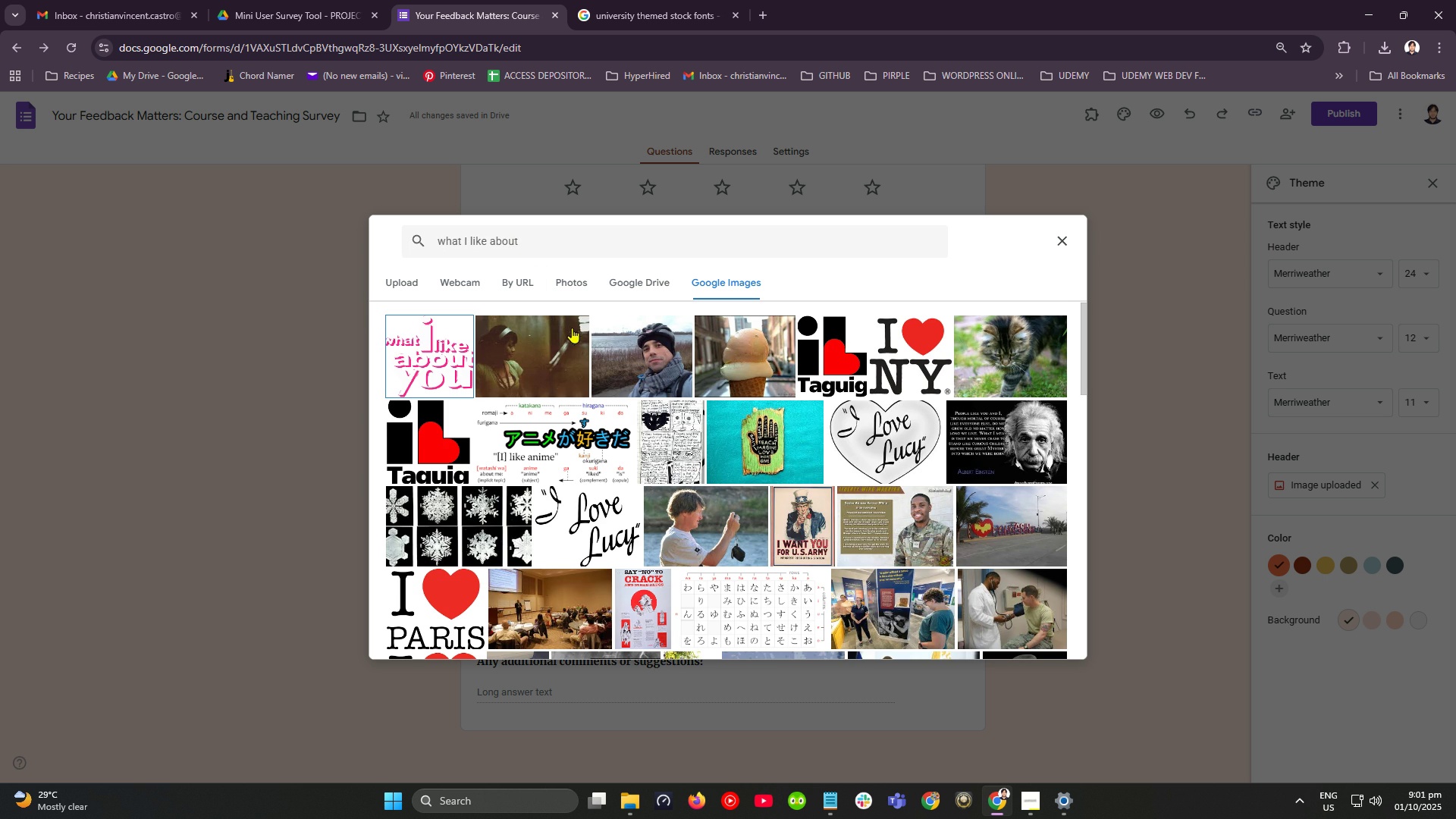 
scroll: coordinate [790, 518], scroll_direction: down, amount: 12.0
 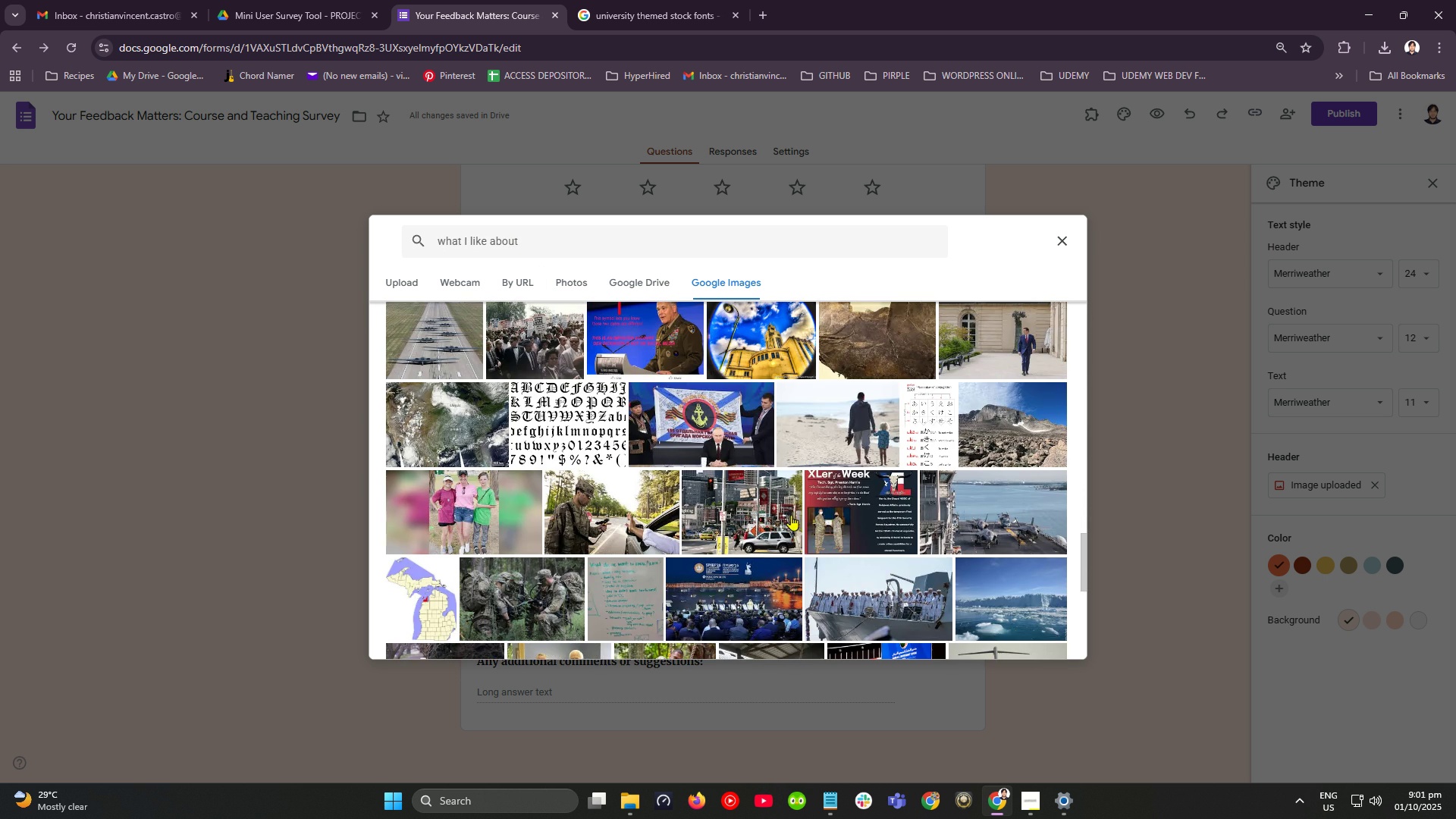 
scroll: coordinate [801, 497], scroll_direction: up, amount: 9.0
 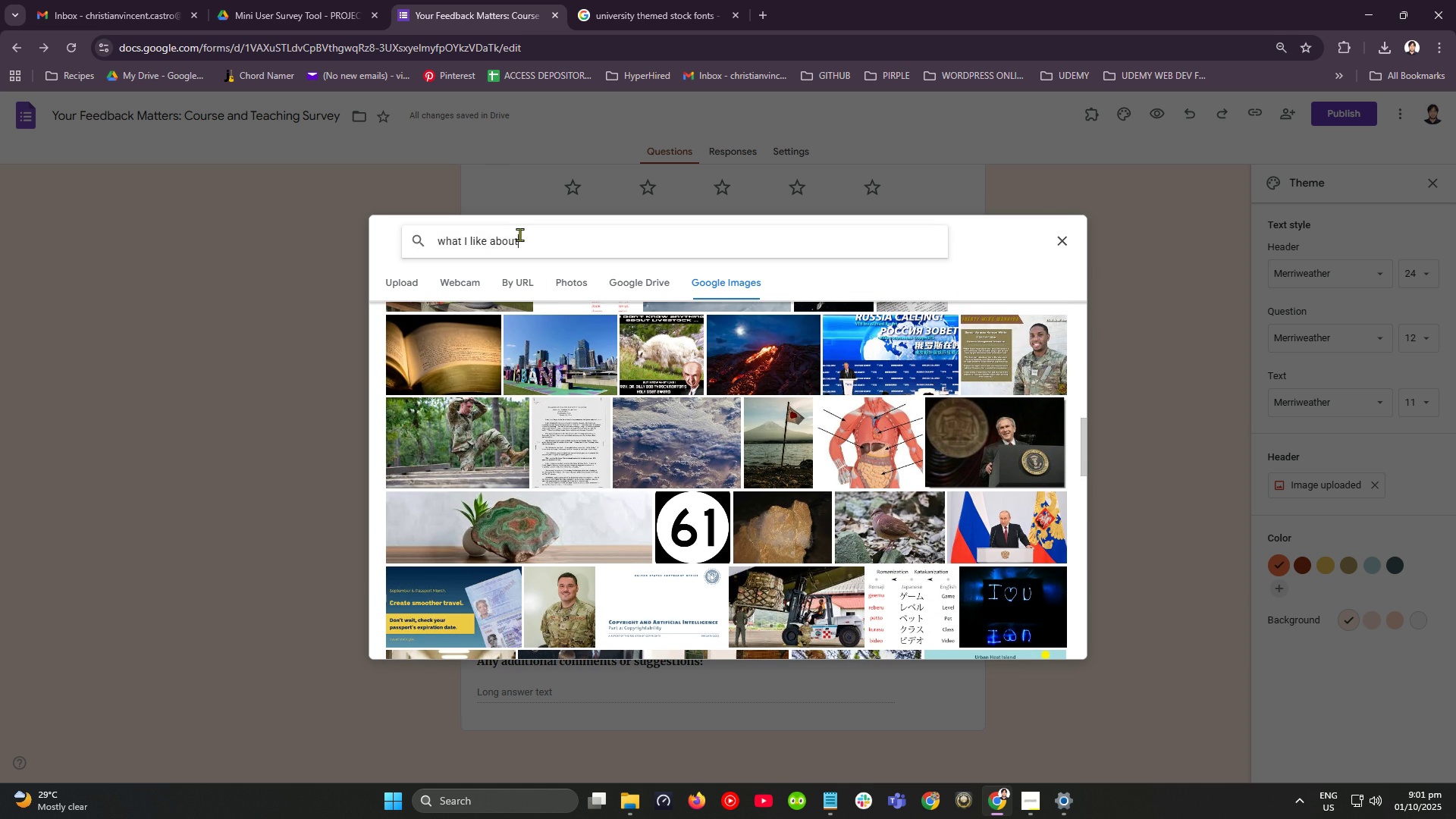 
double_click([519, 234])
 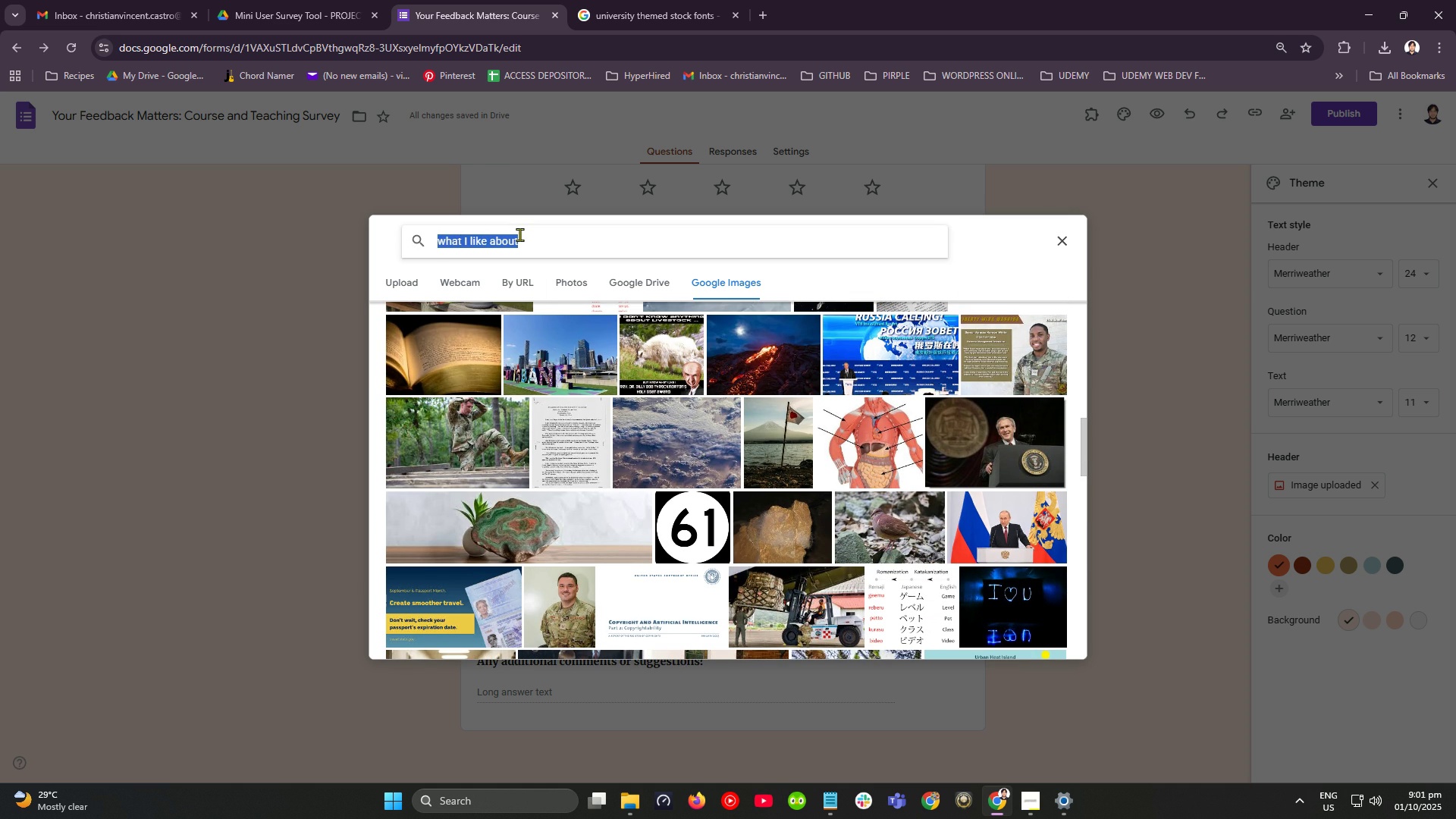 
triple_click([519, 234])